 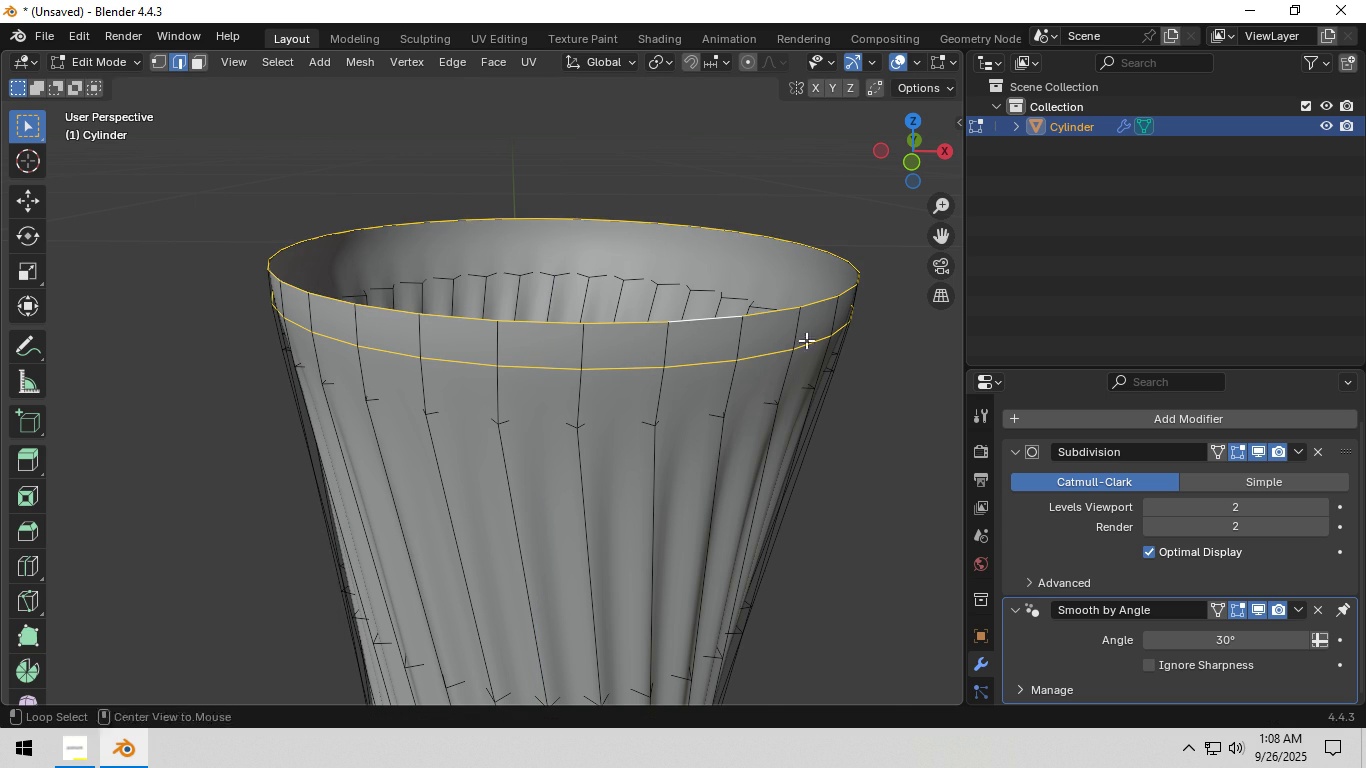 
type(gz)
 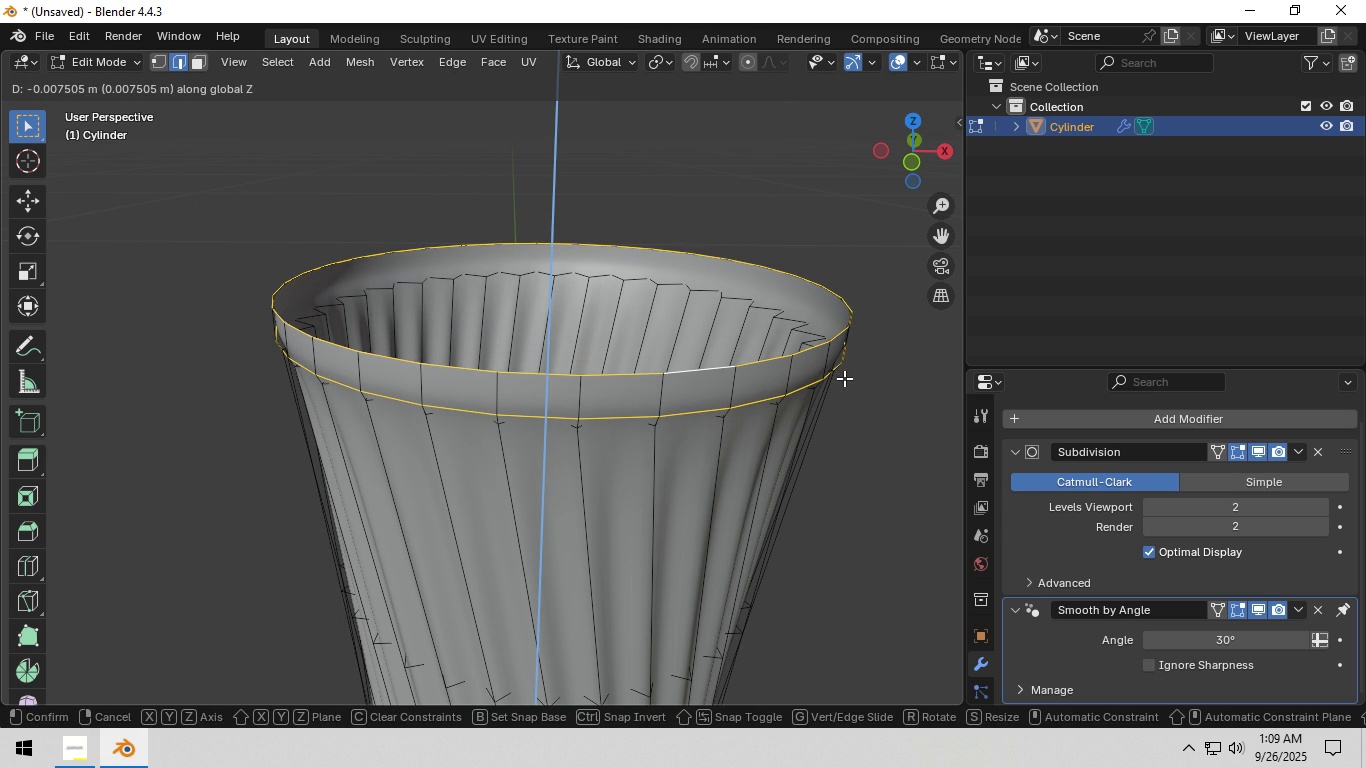 
left_click([844, 378])
 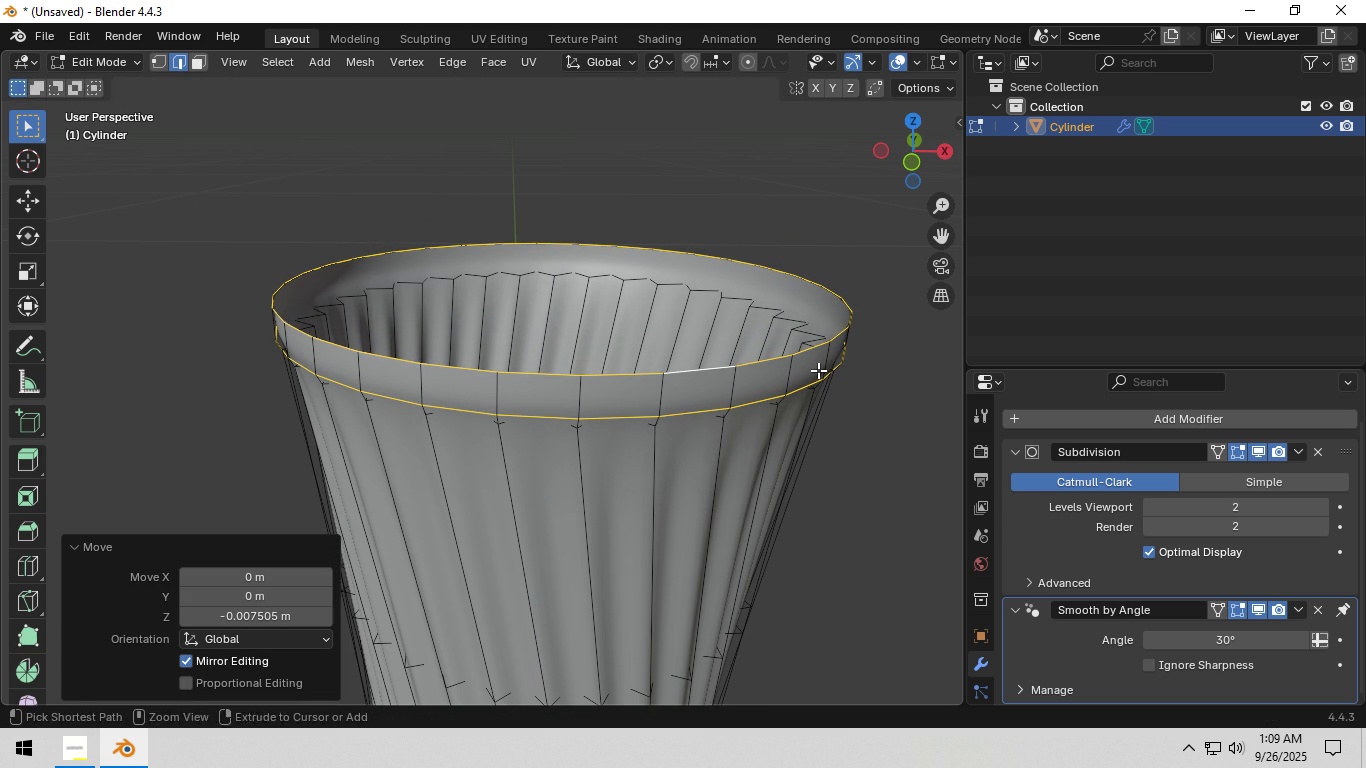 
key(Control+ControlLeft)
 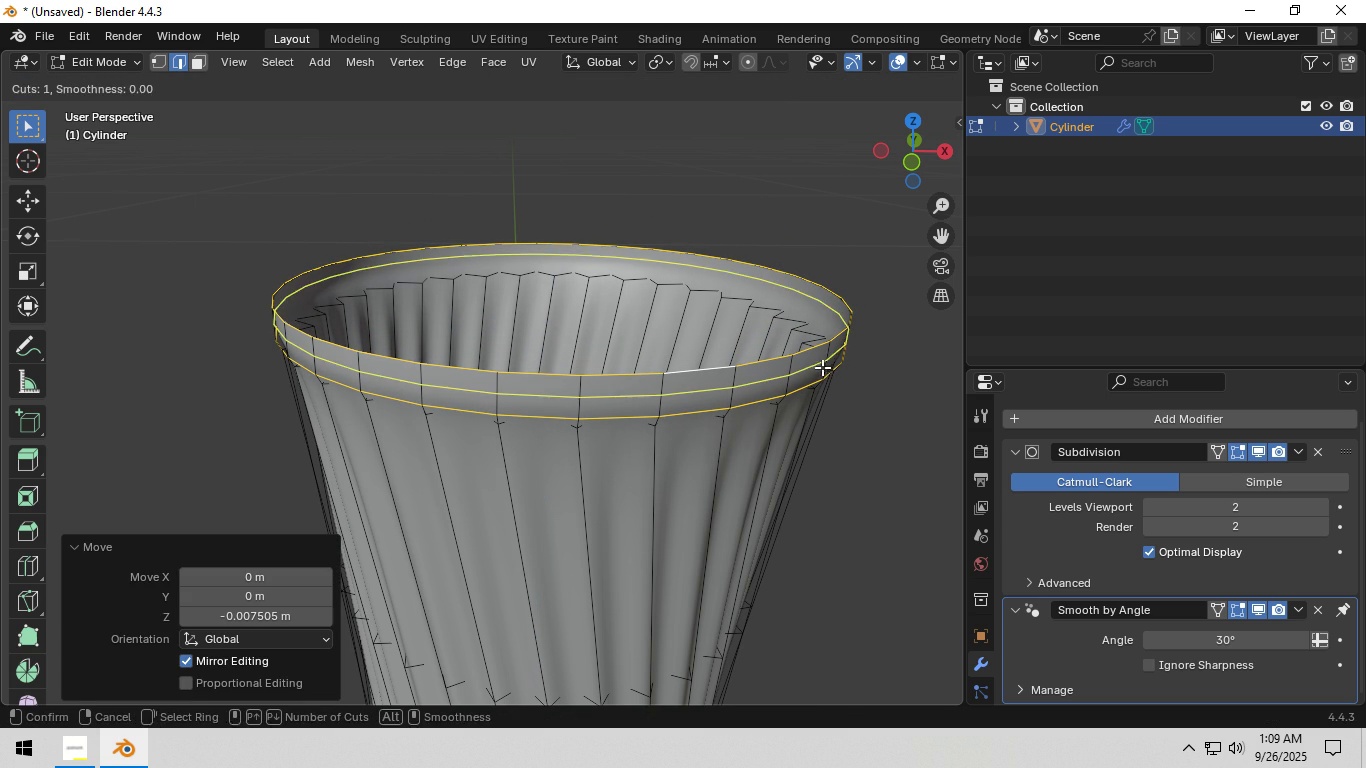 
key(Control+R)
 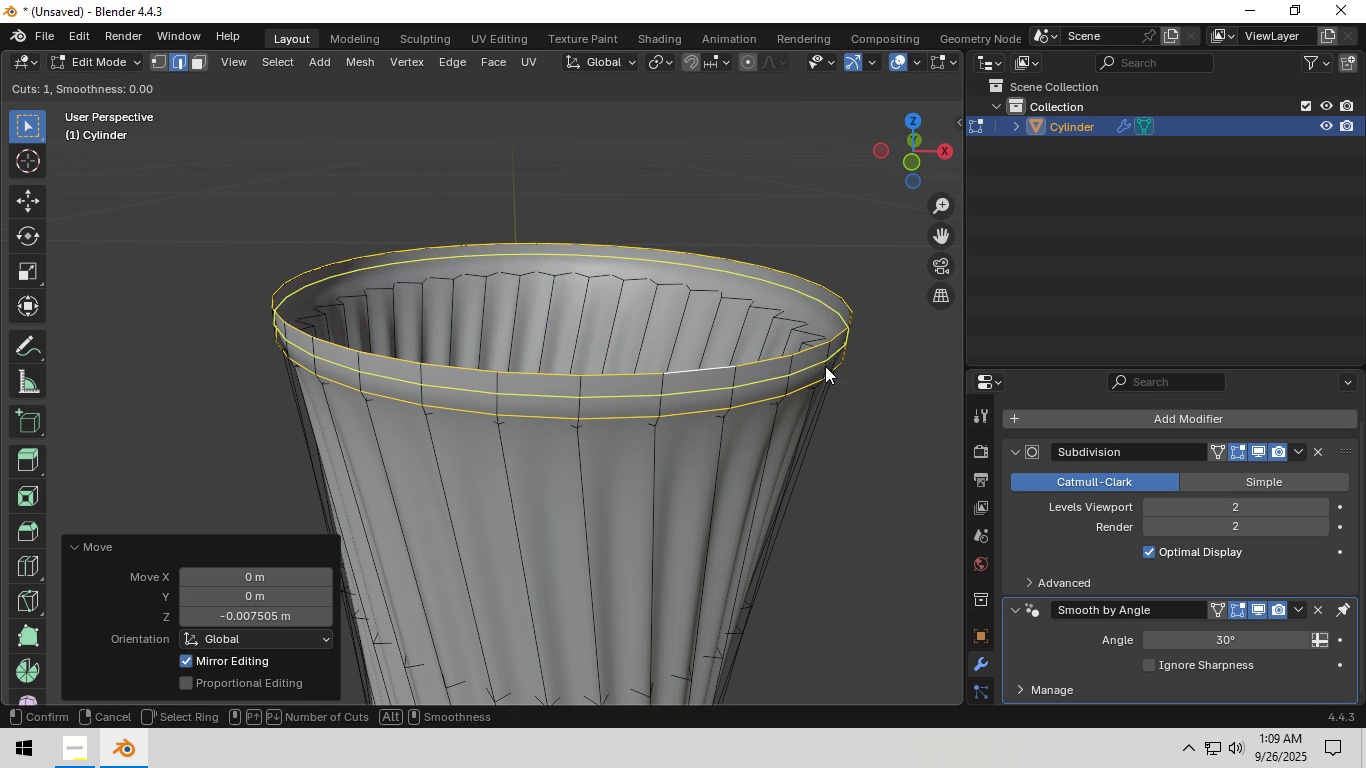 
left_click([825, 366])
 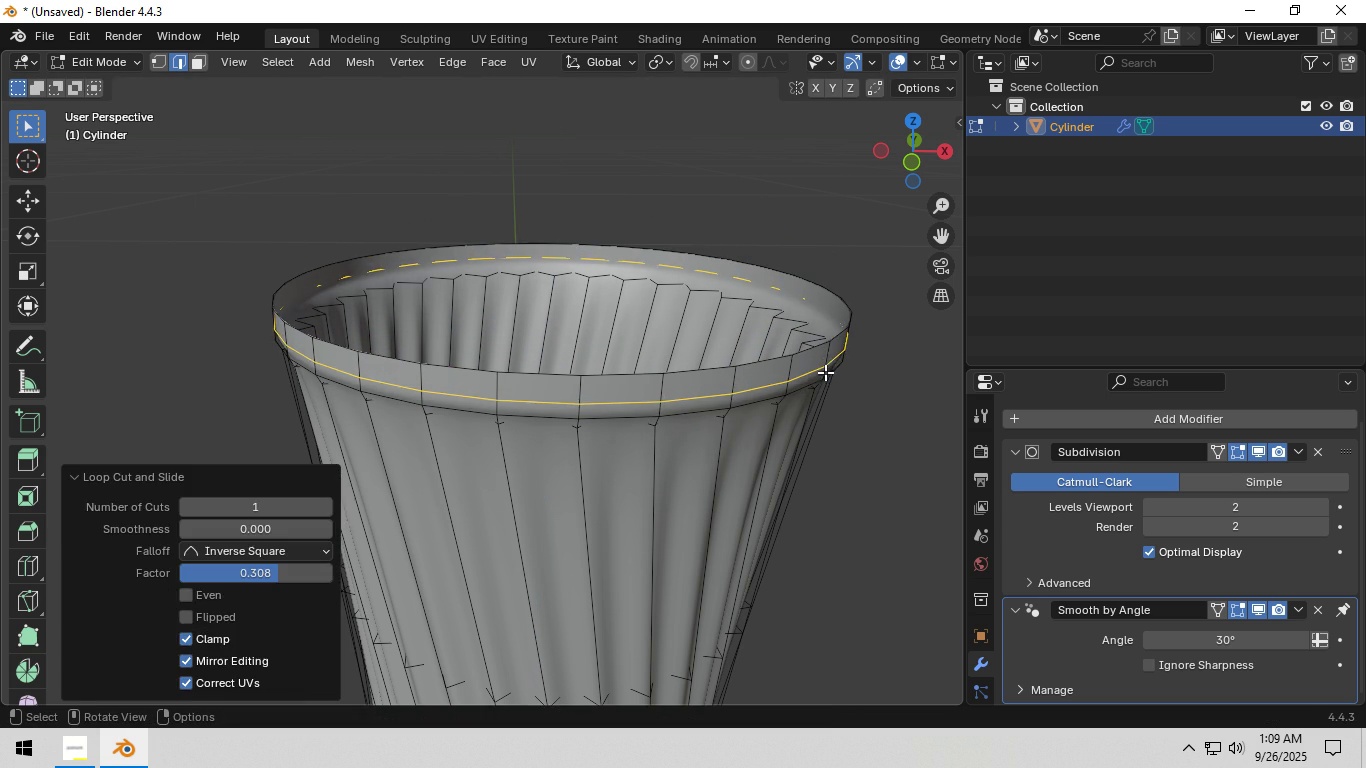 
left_click([825, 372])
 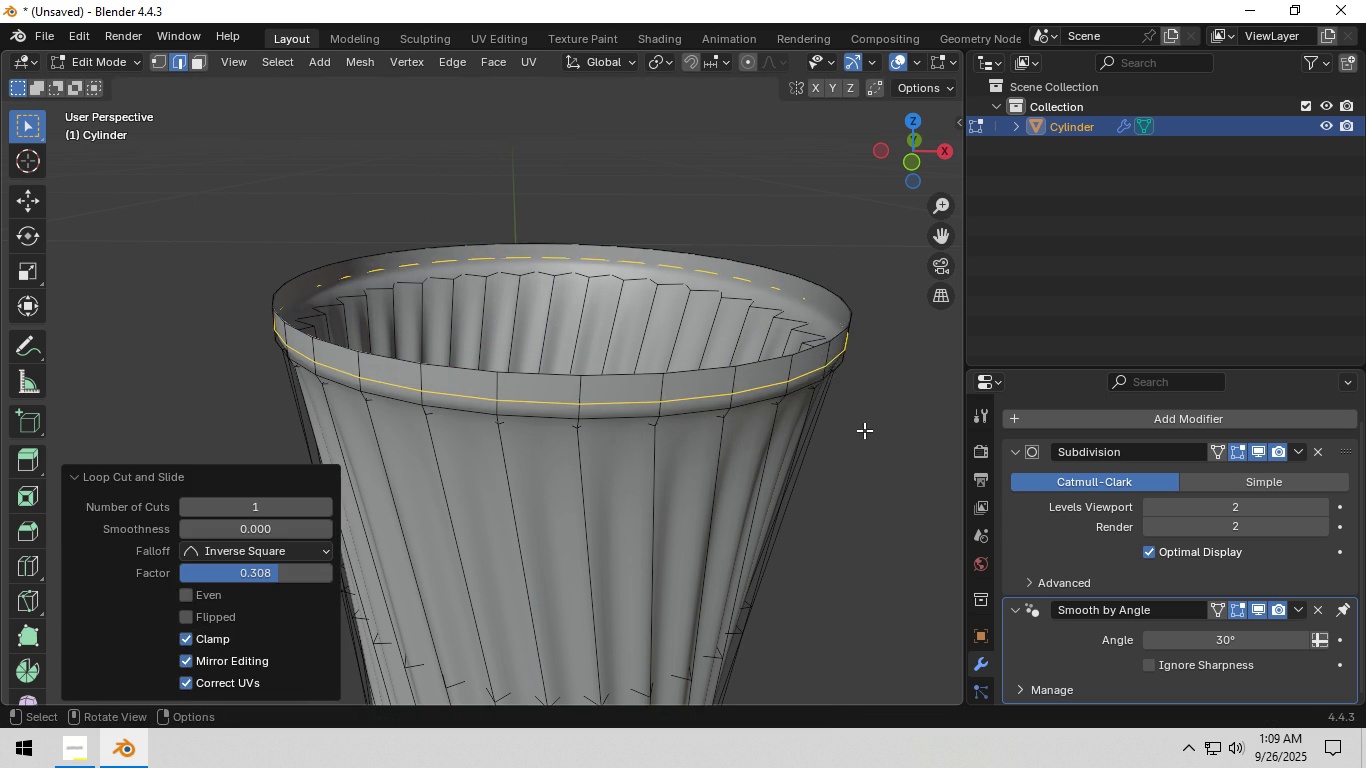 
scroll: coordinate [864, 431], scroll_direction: down, amount: 3.0
 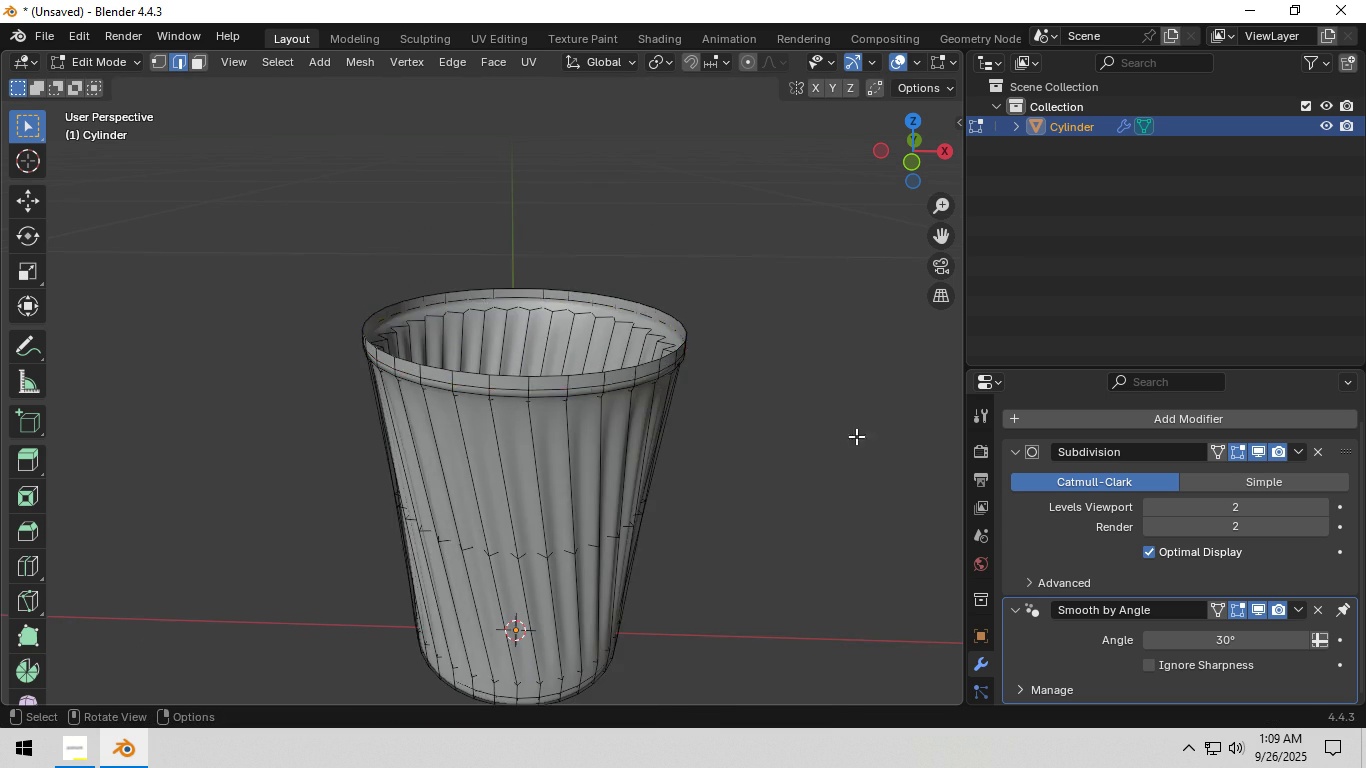 
left_click([860, 435])
 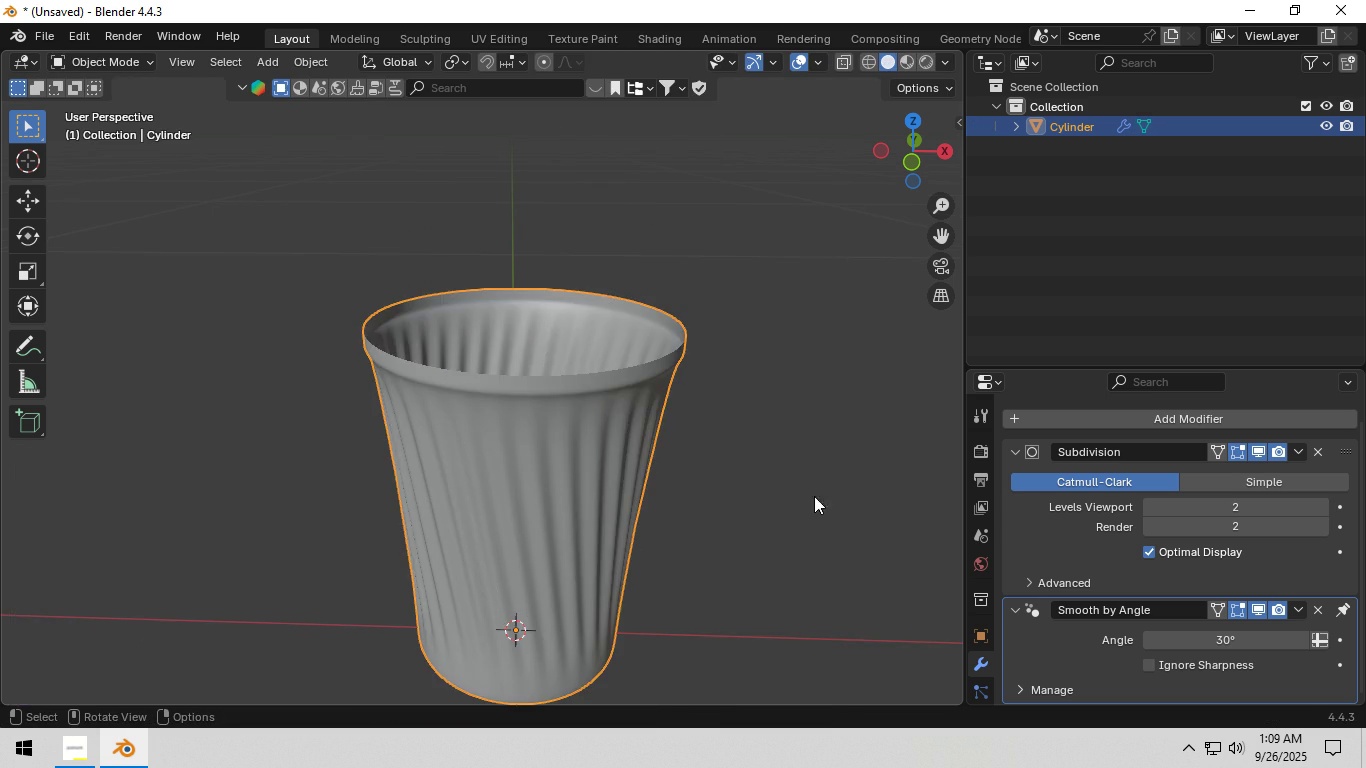 
key(Tab)